 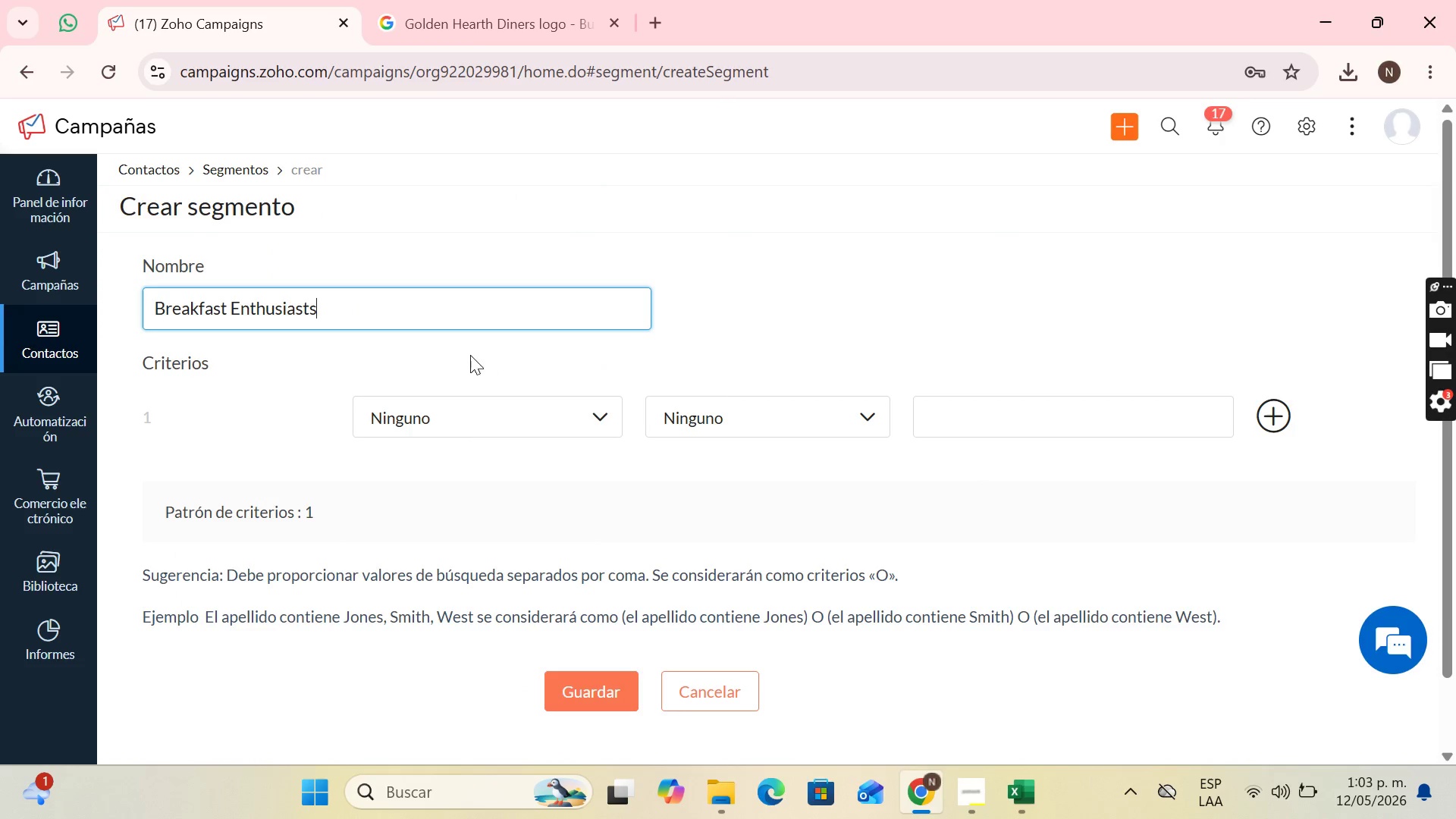 
left_click([472, 410])
 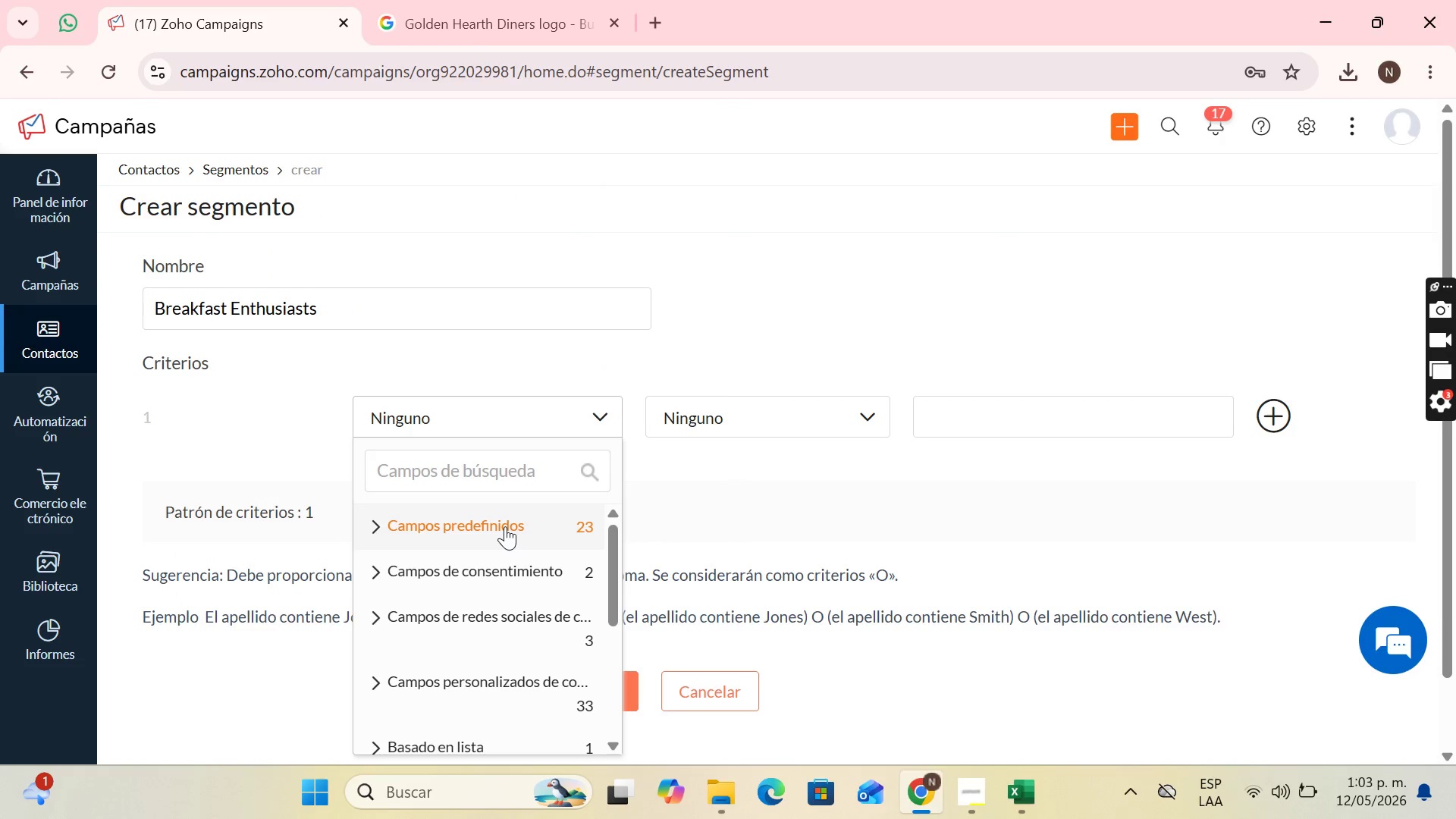 
scroll: coordinate [532, 542], scroll_direction: down, amount: 6.0
 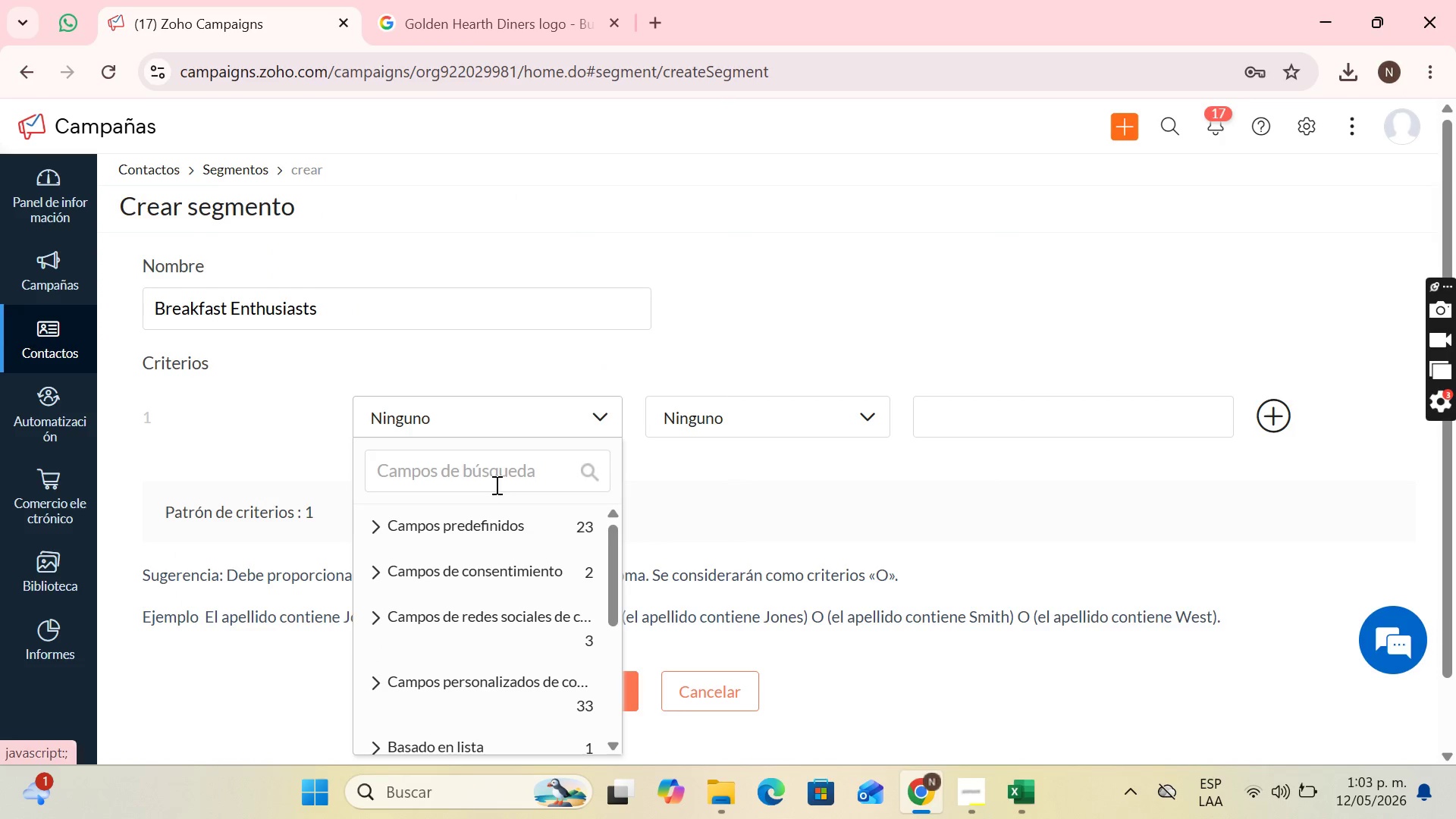 
left_click([495, 485])
 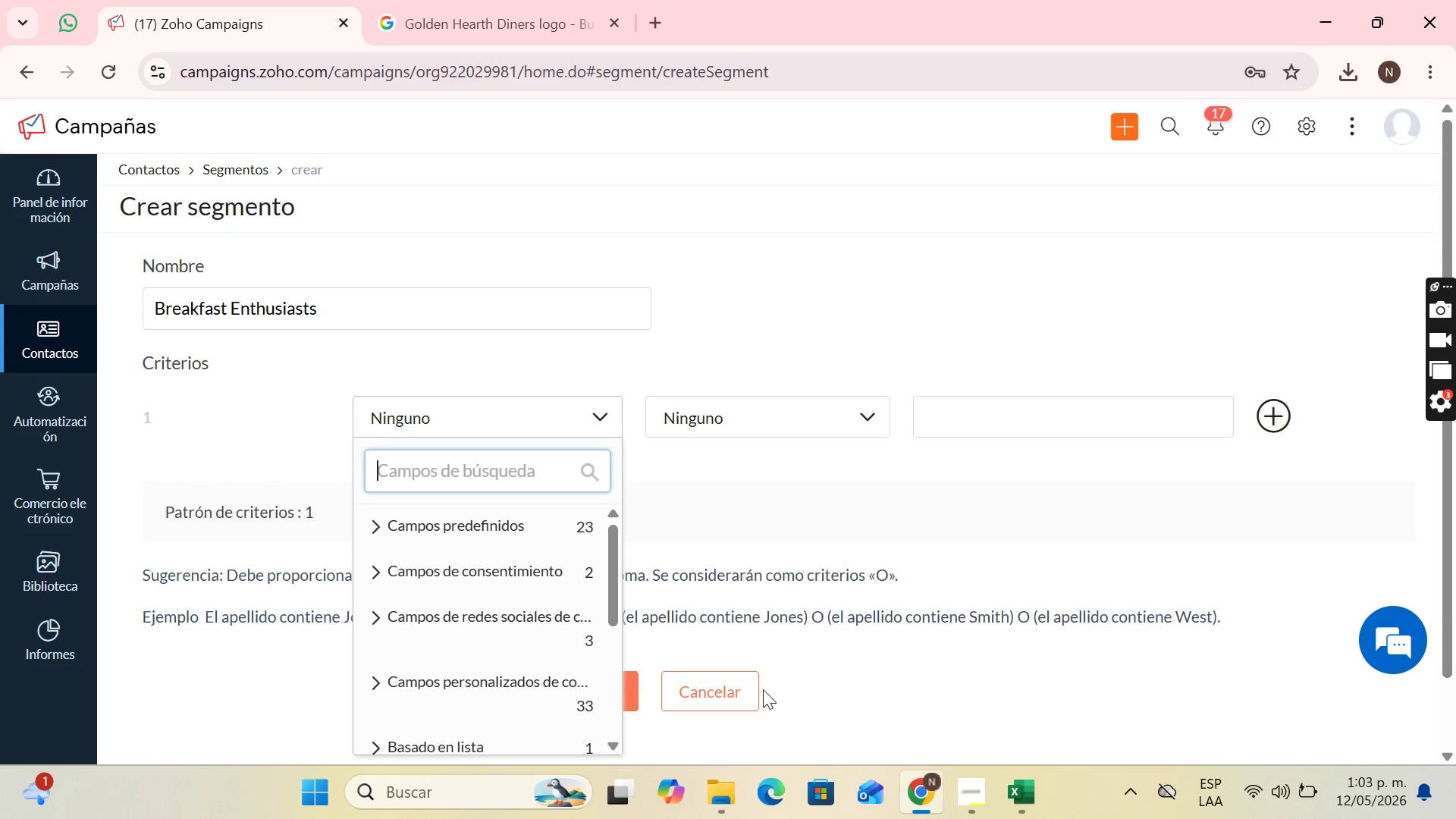 
wait(15.7)
 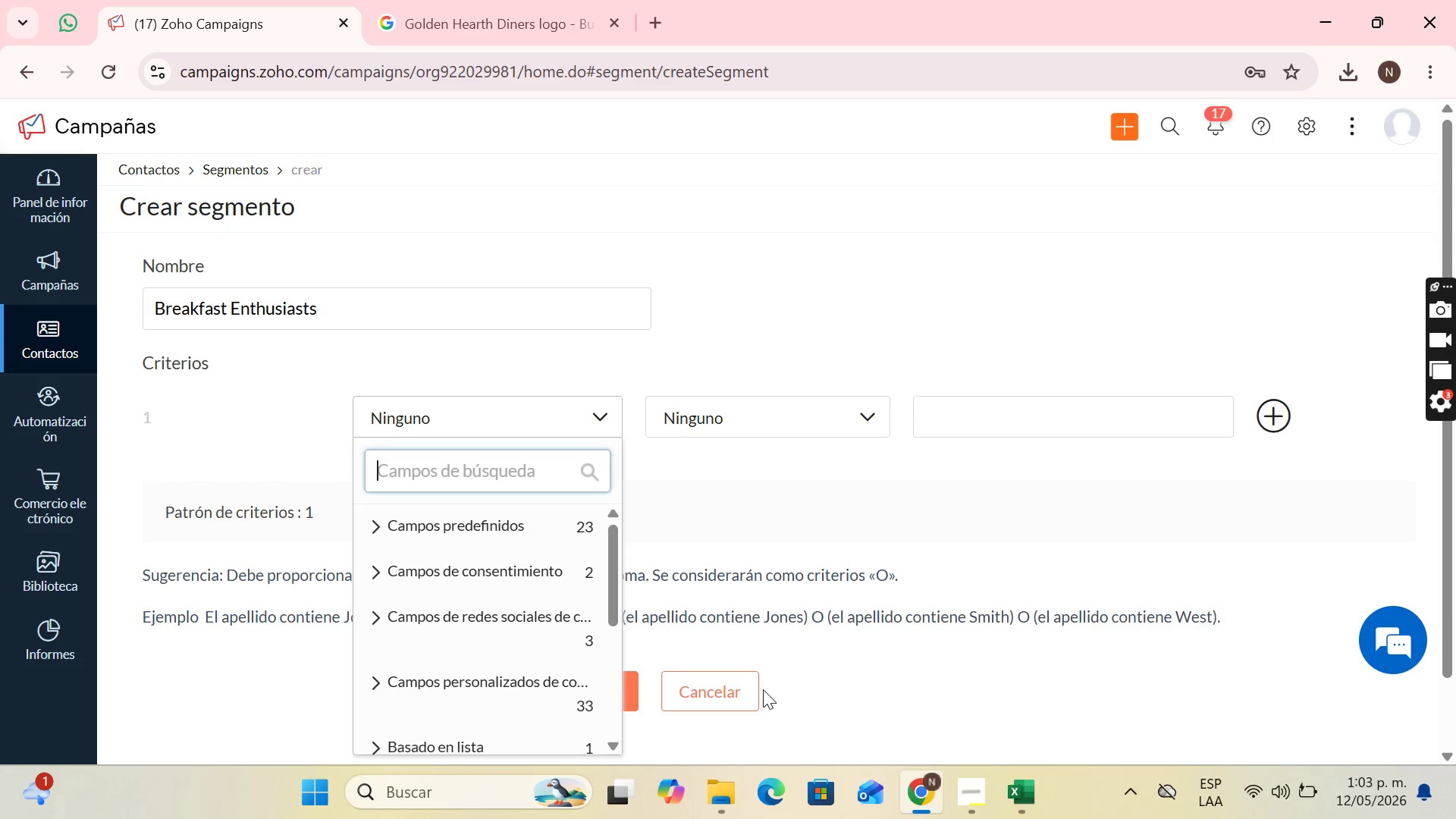 
left_click([965, 785])